 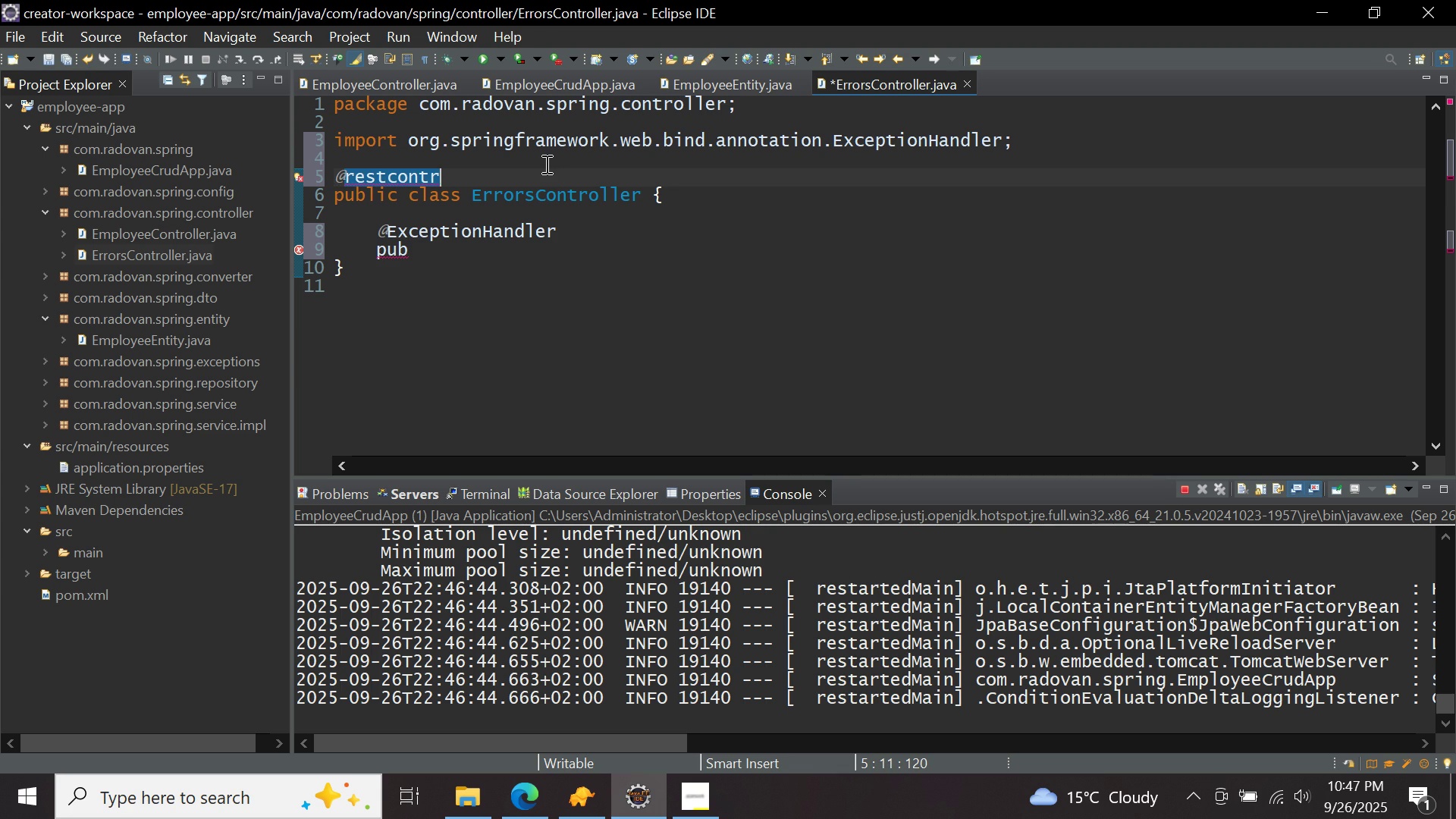 
key(Control+ControlLeft)
 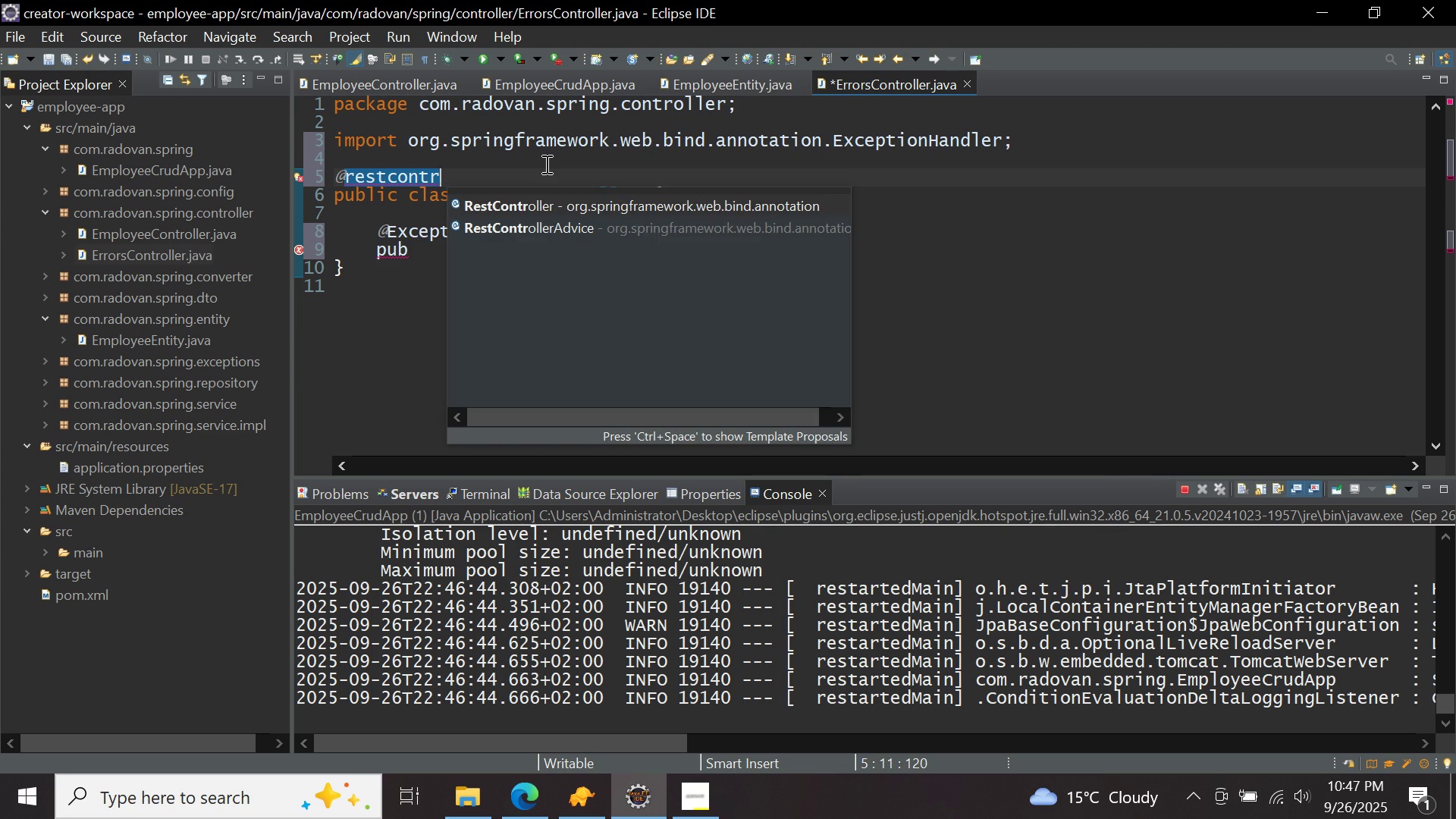 
key(Control+Space)
 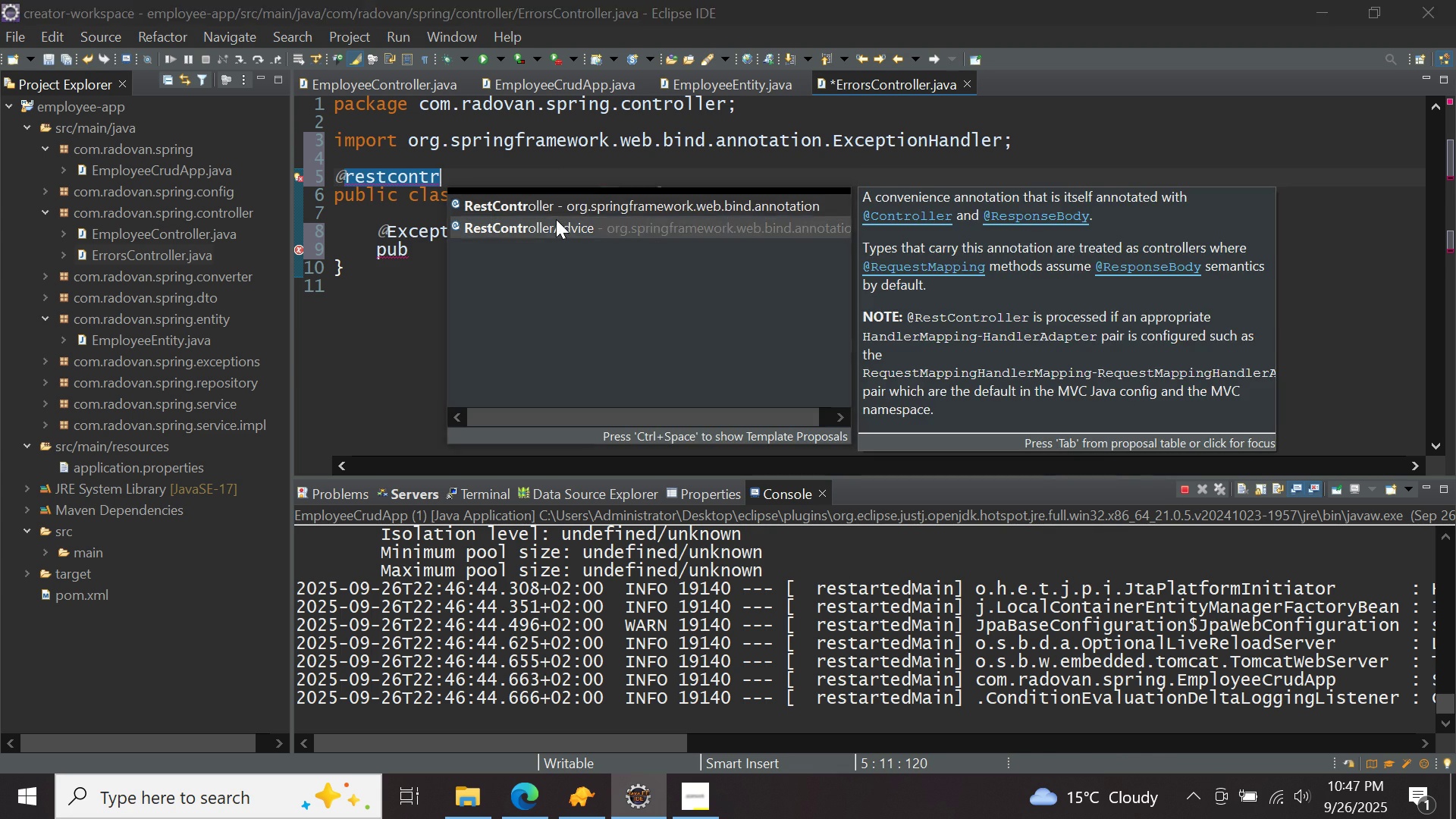 
double_click([556, 219])
 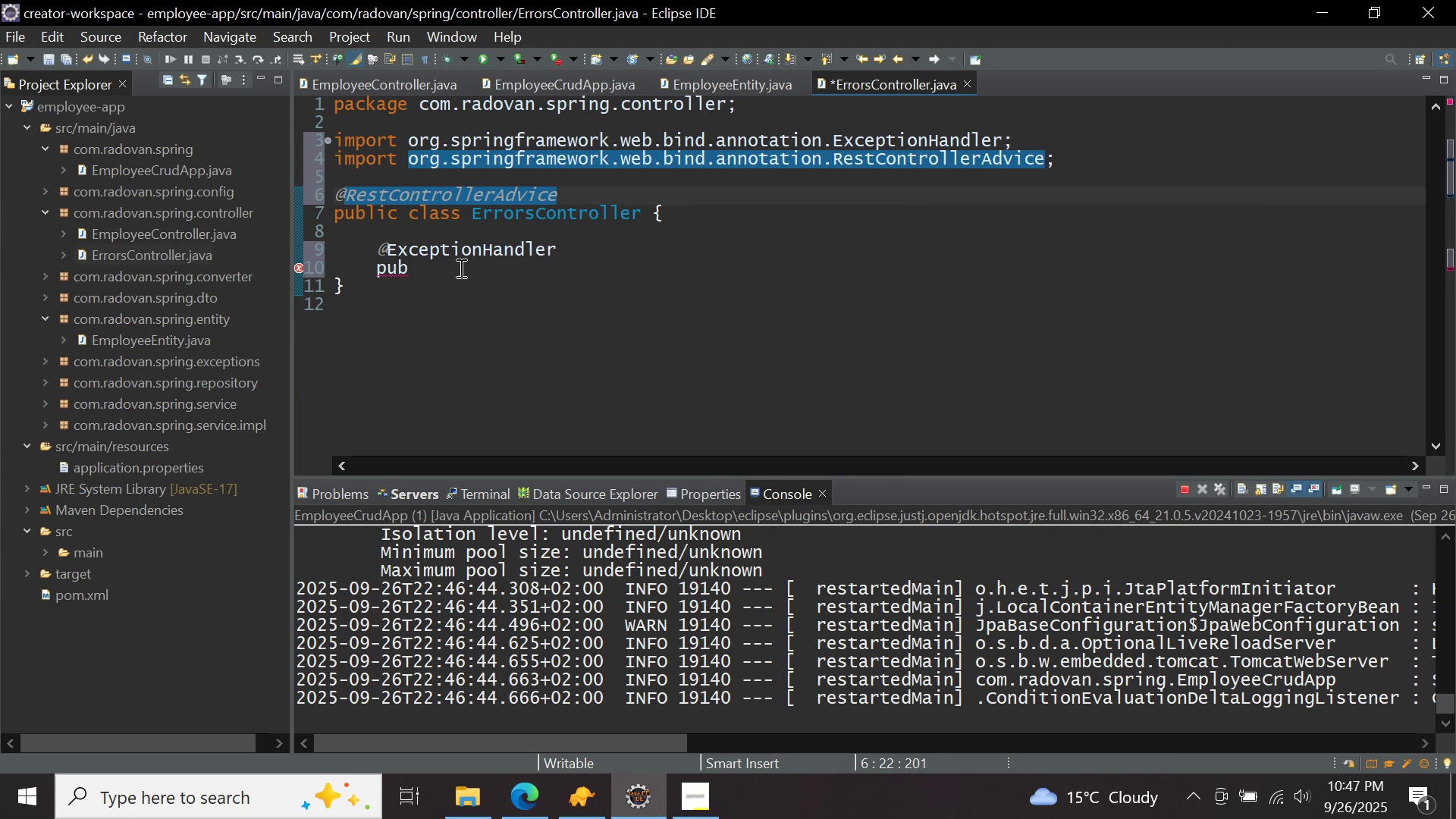 
left_click([460, 268])
 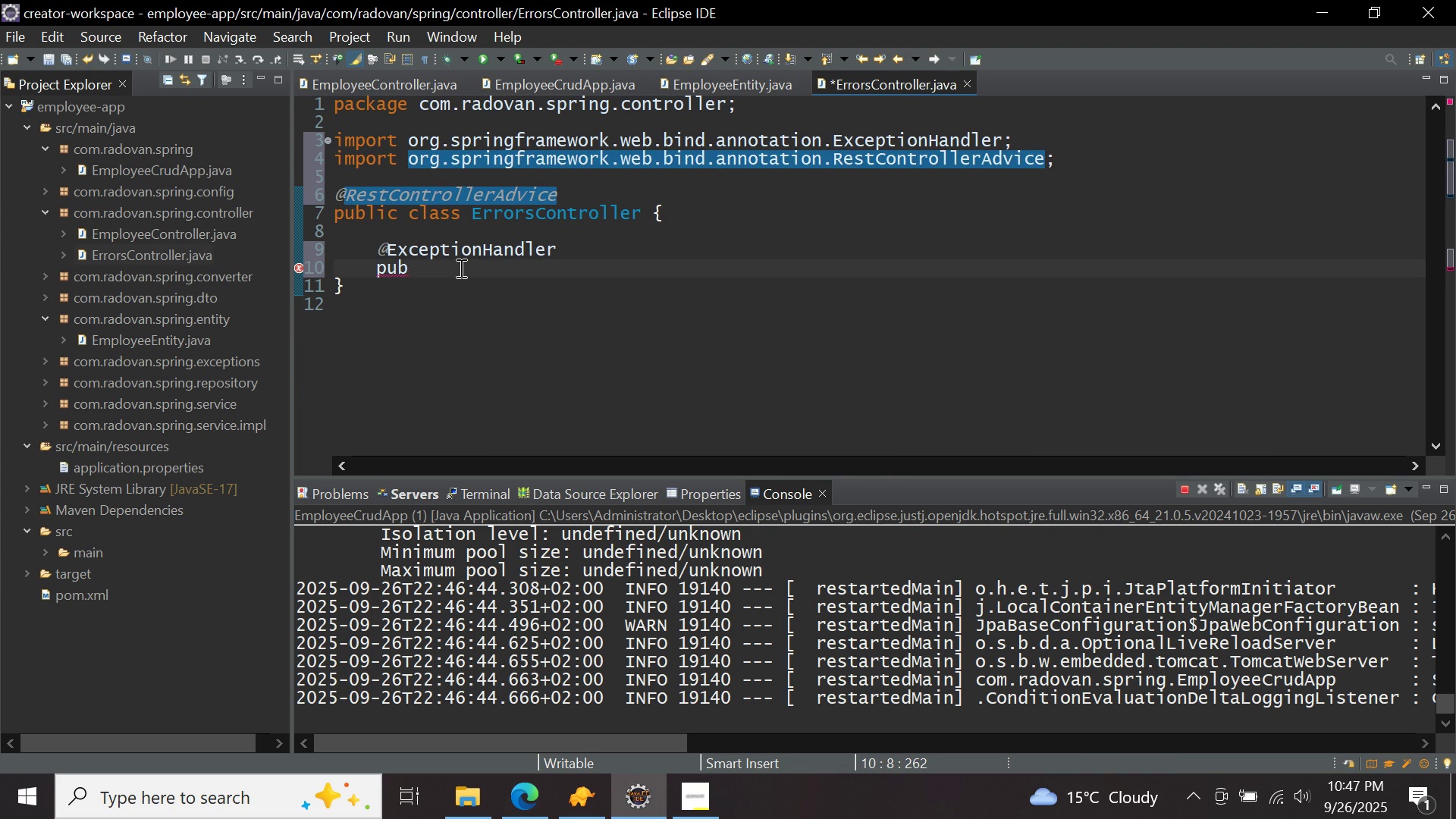 
key(Backspace)
key(Backspace)
key(Backspace)
type(public respo)
 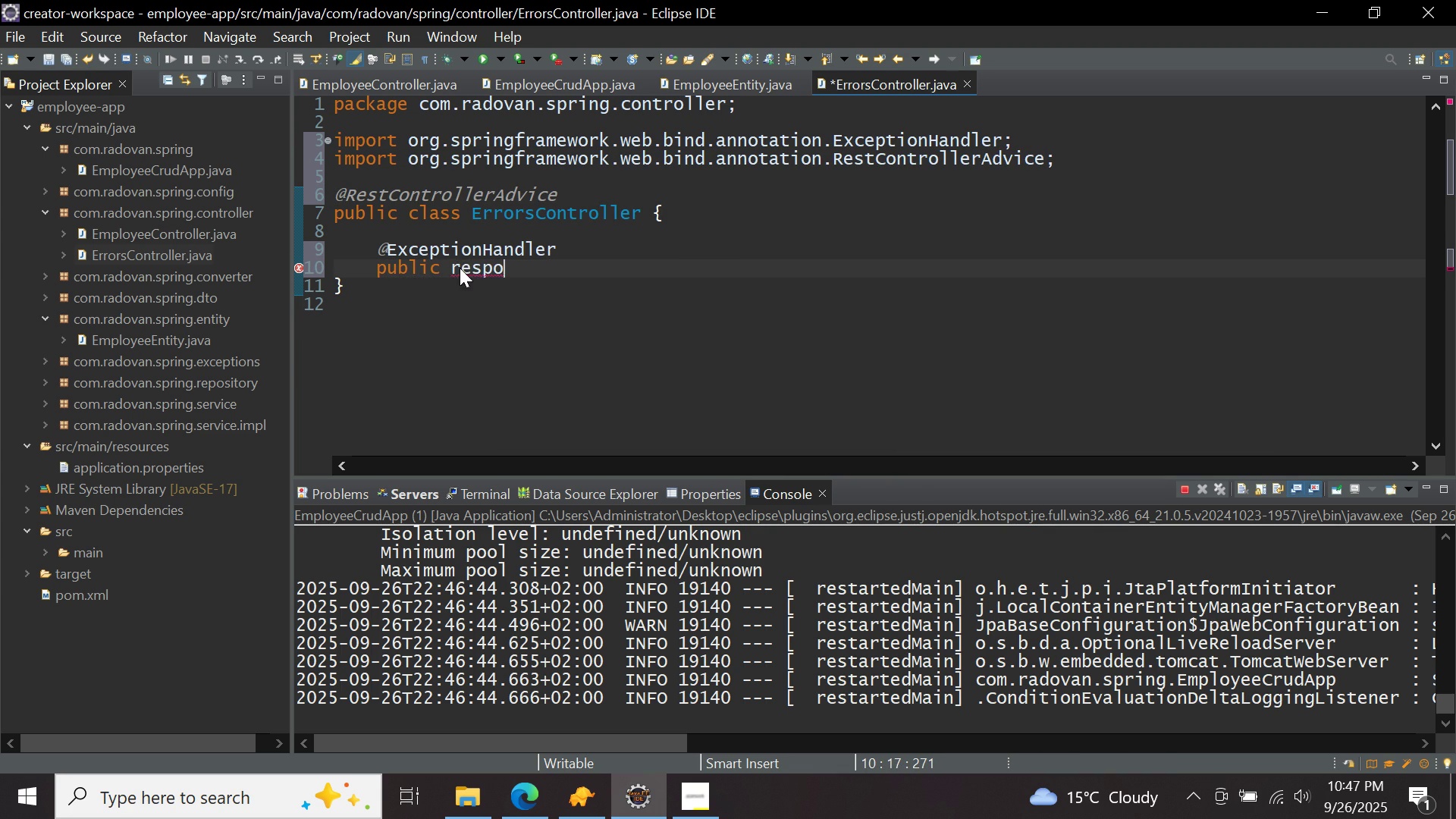 
key(Control+ControlLeft)
 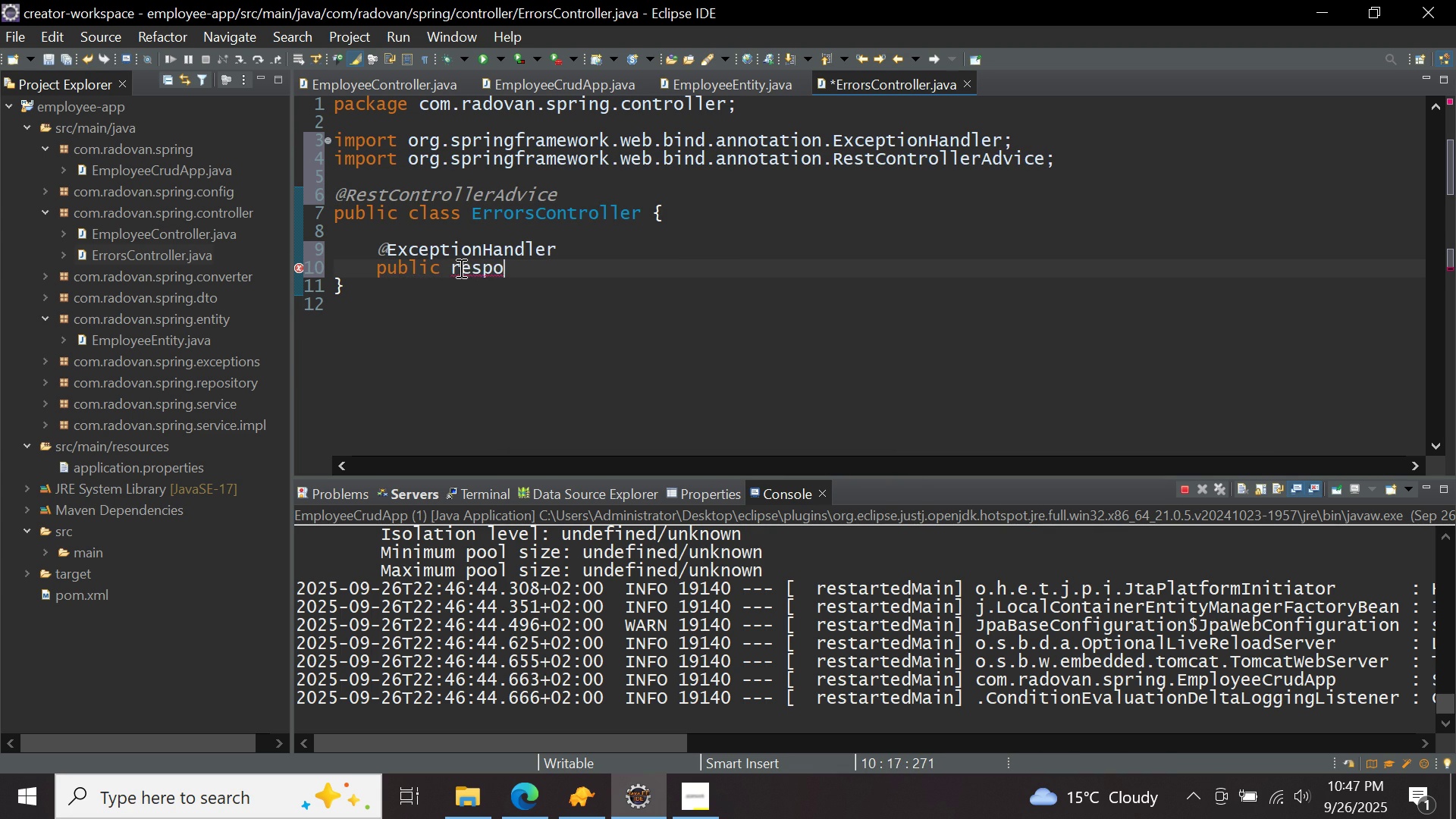 
key(Control+Space)
 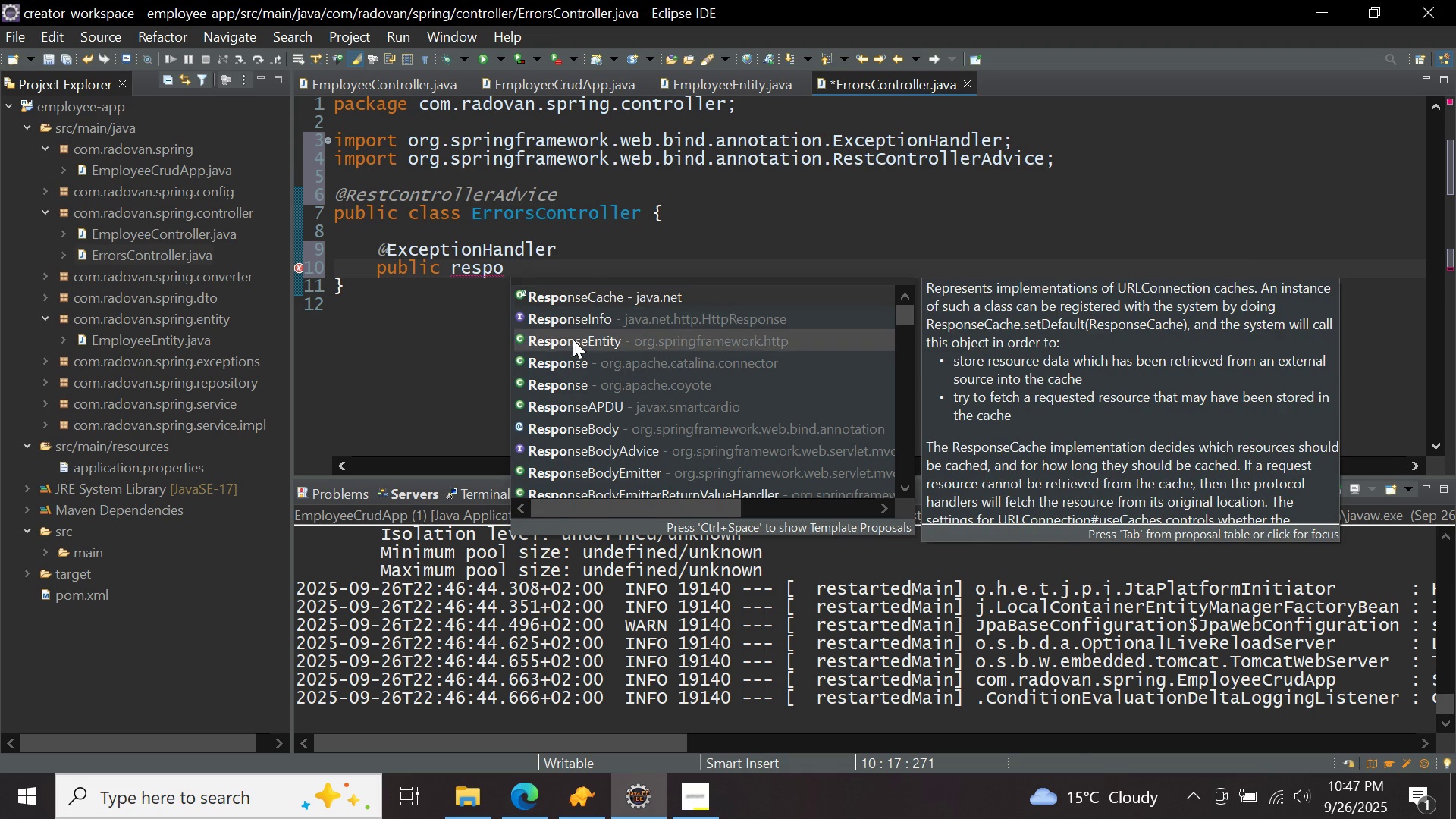 
double_click([573, 339])
 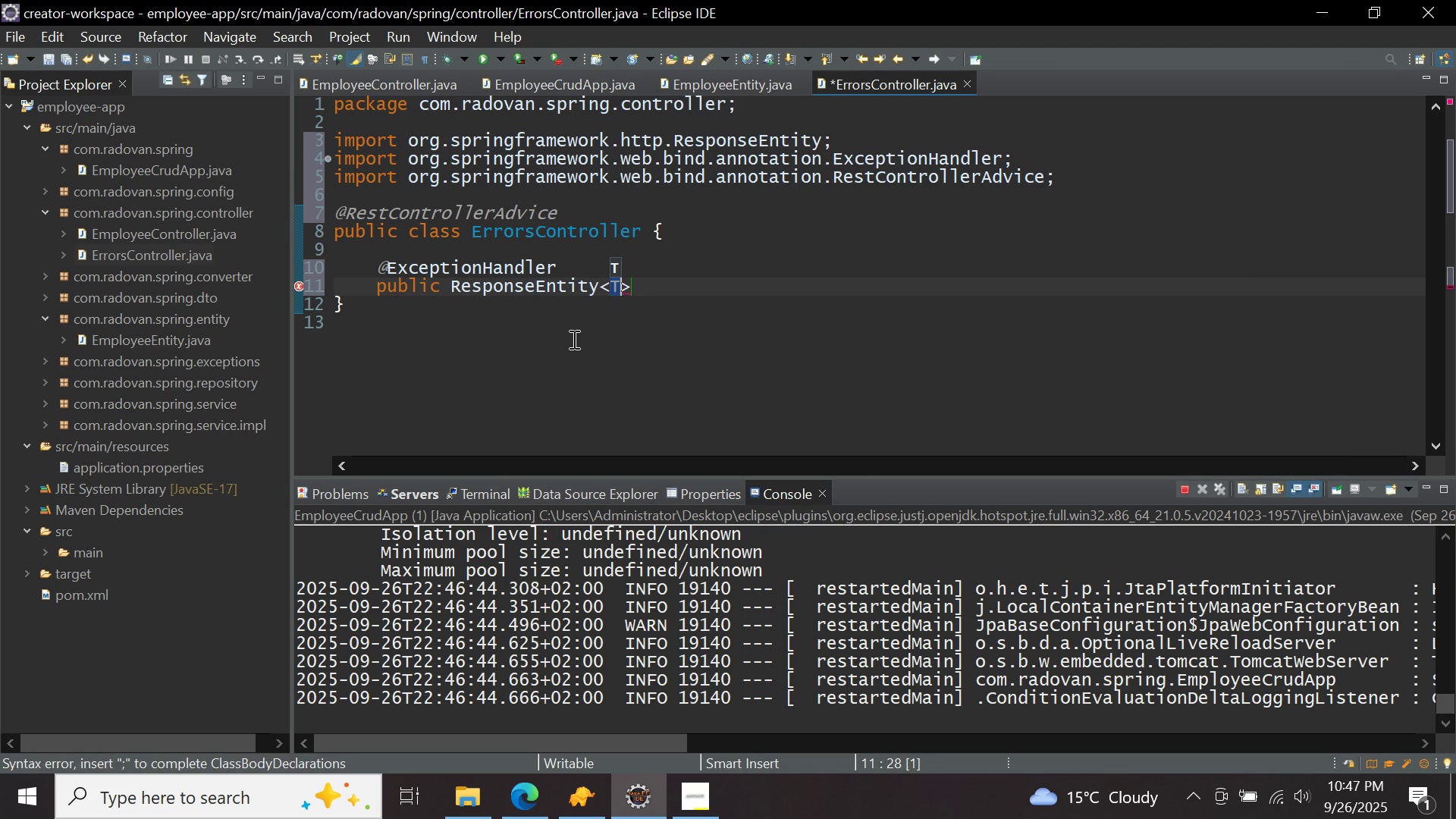 
key(Backspace)
type(String)
 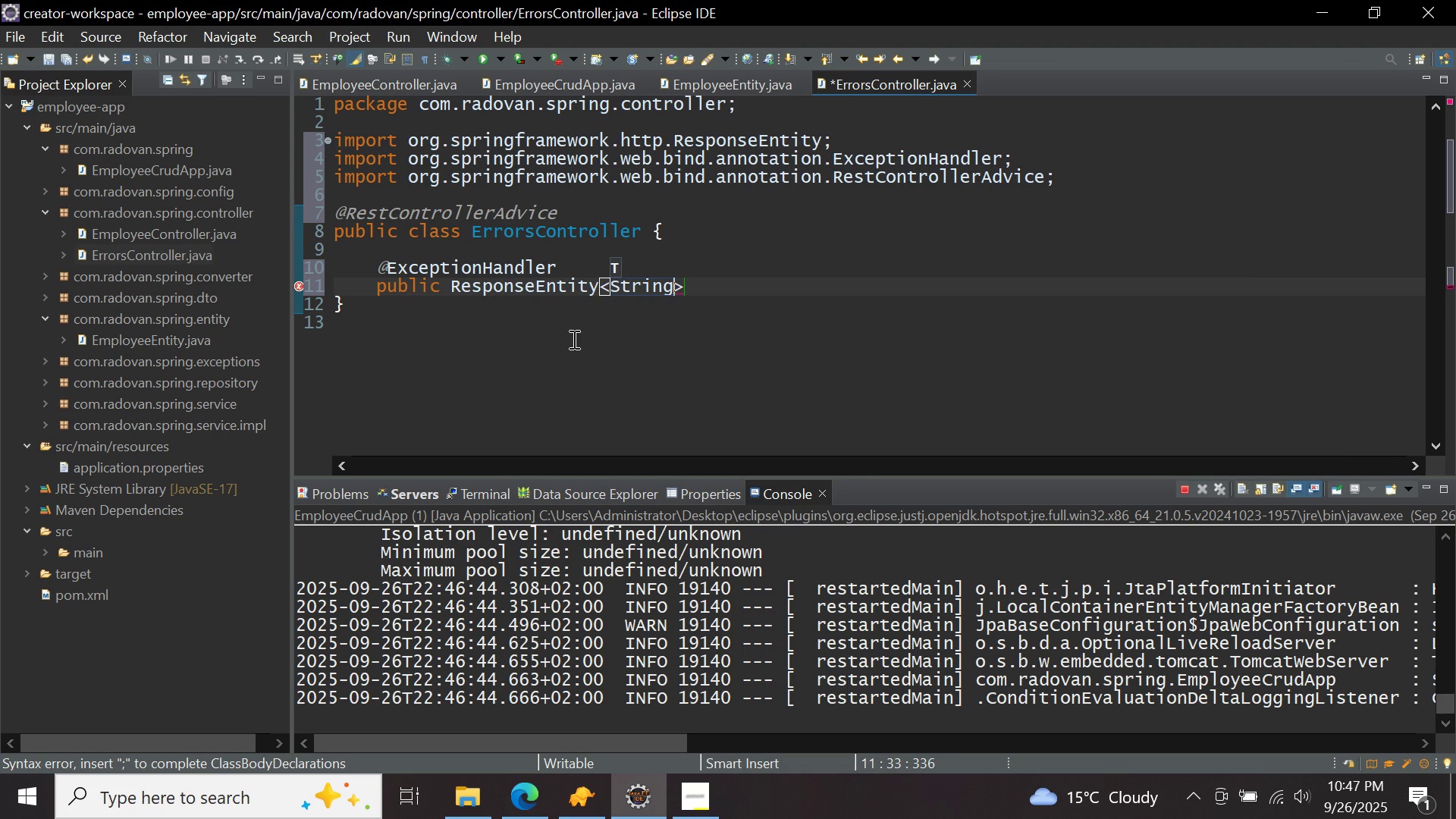 
key(ArrowRight)
 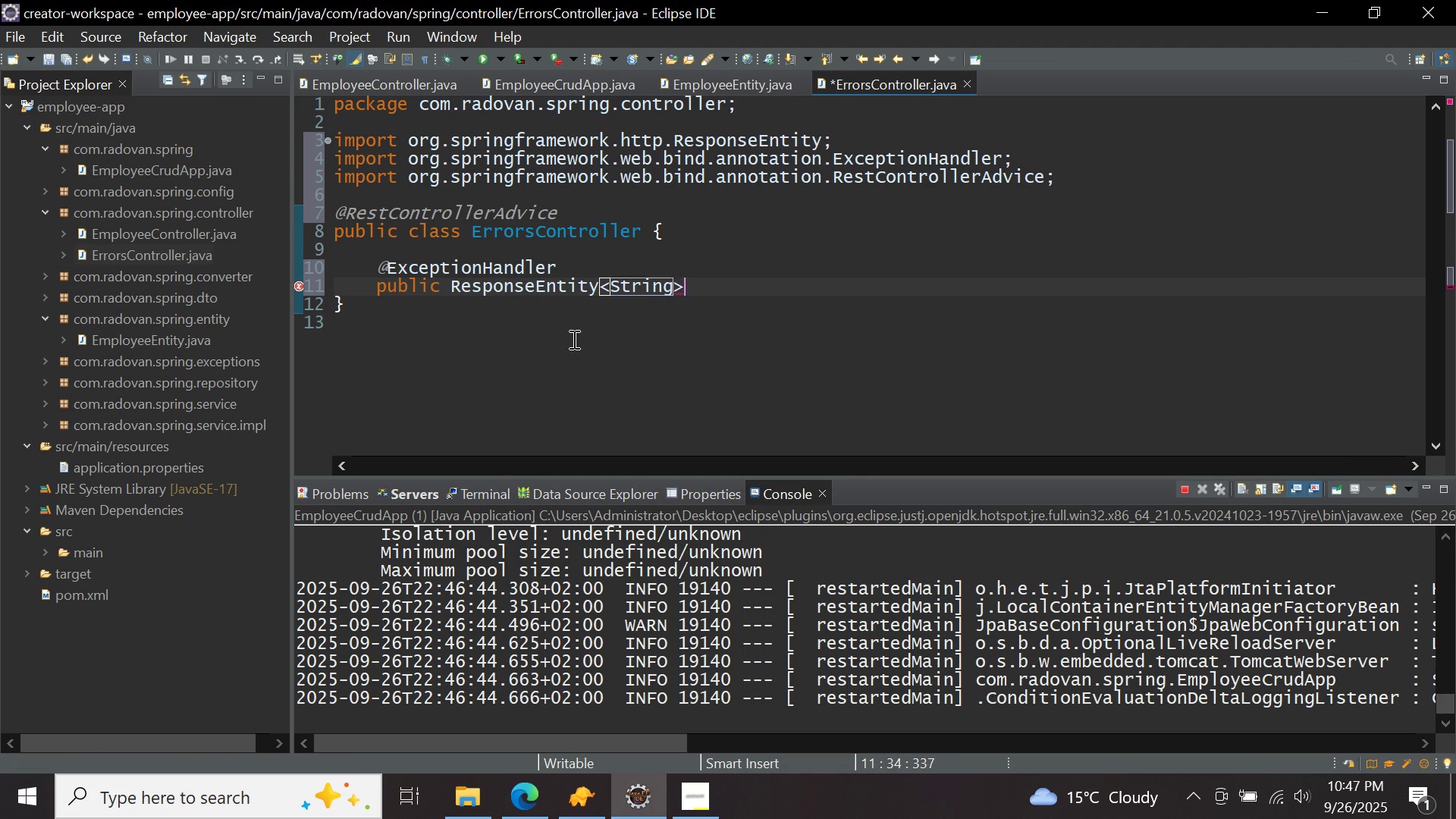 
type( handleInstanceUndefinedException(Earr)
key(Backspace)
key(Backspace)
key(Backspace)
type(rror error)